 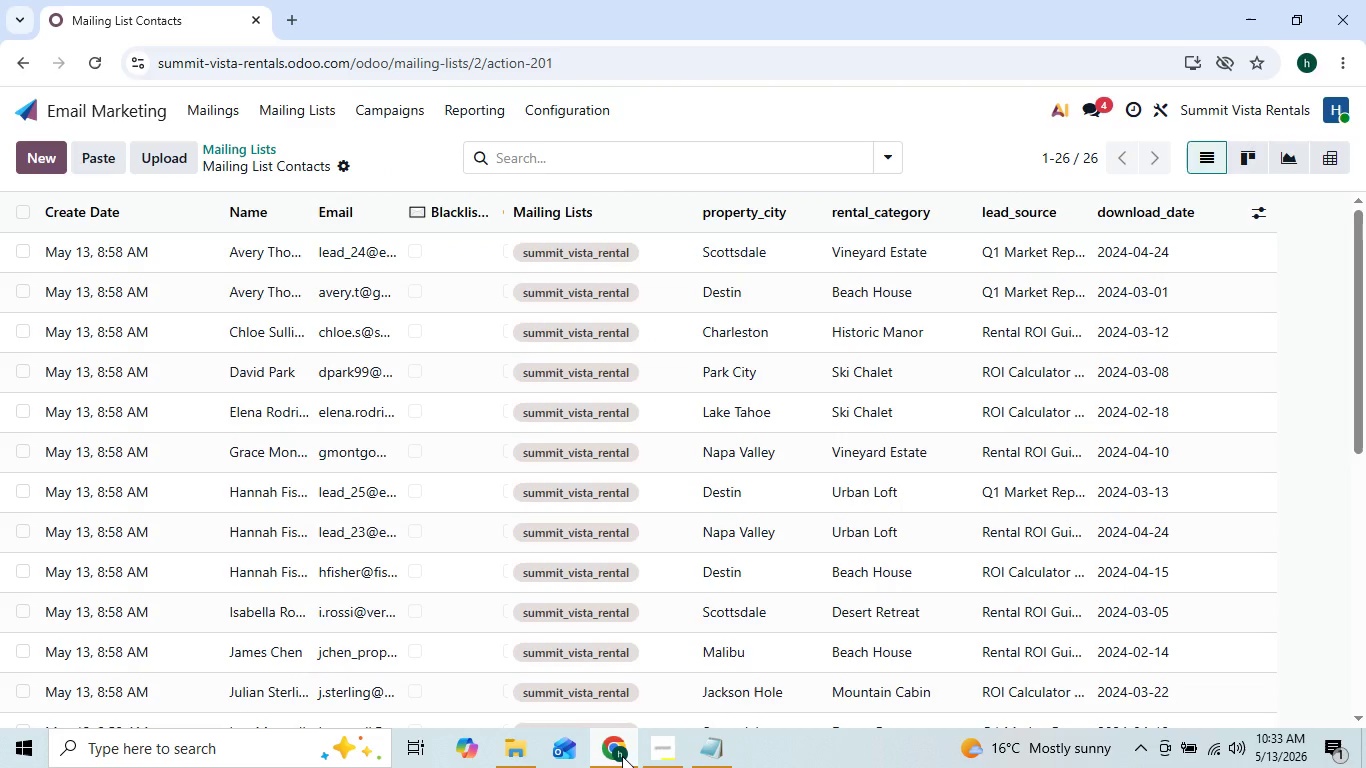 
left_click([1352, 66])
 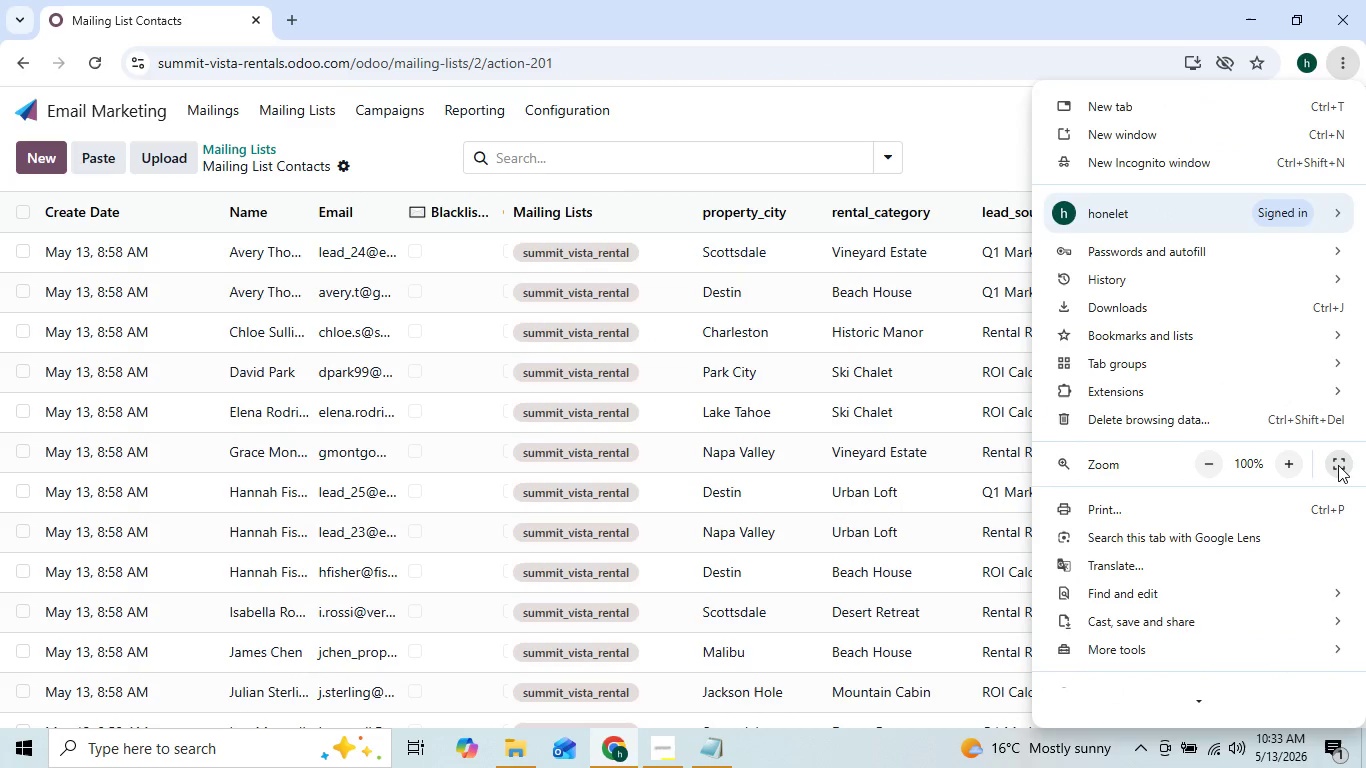 
left_click([1338, 464])
 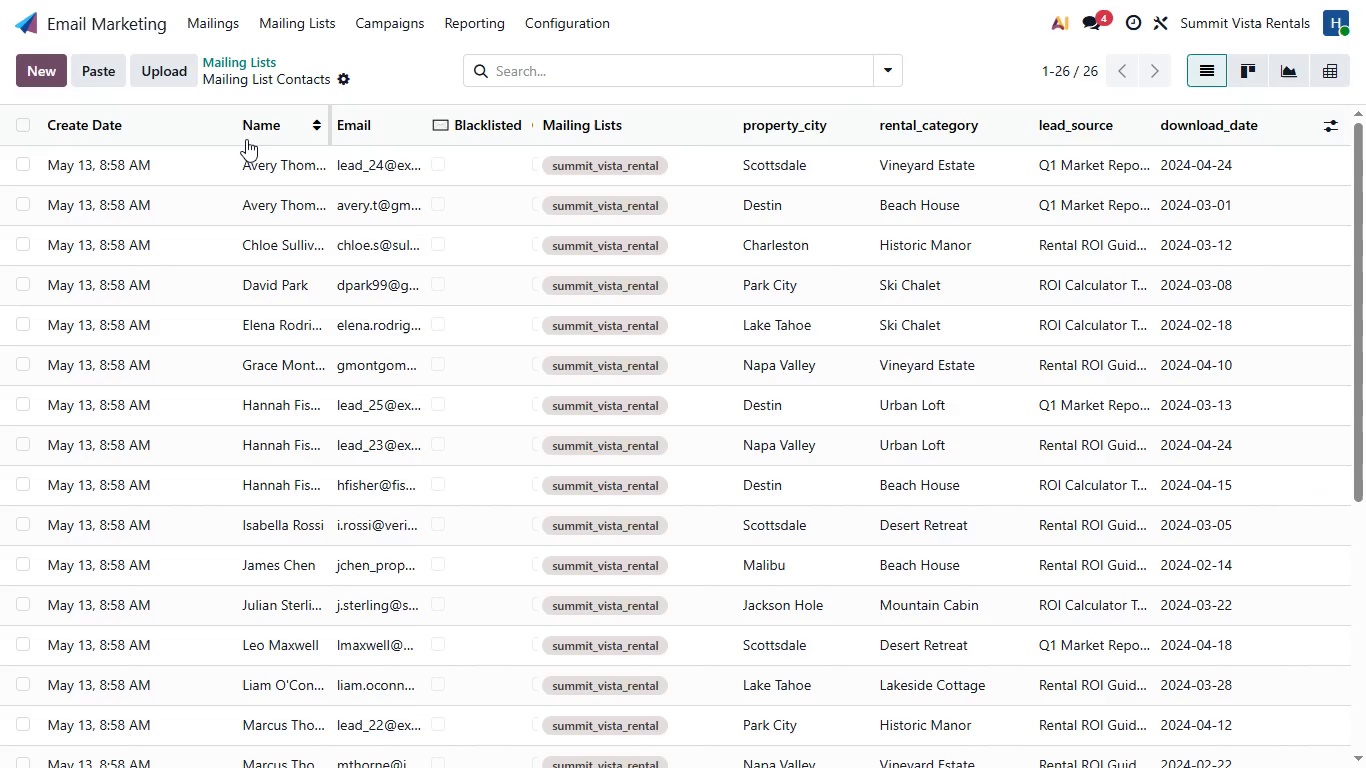 
wait(7.86)
 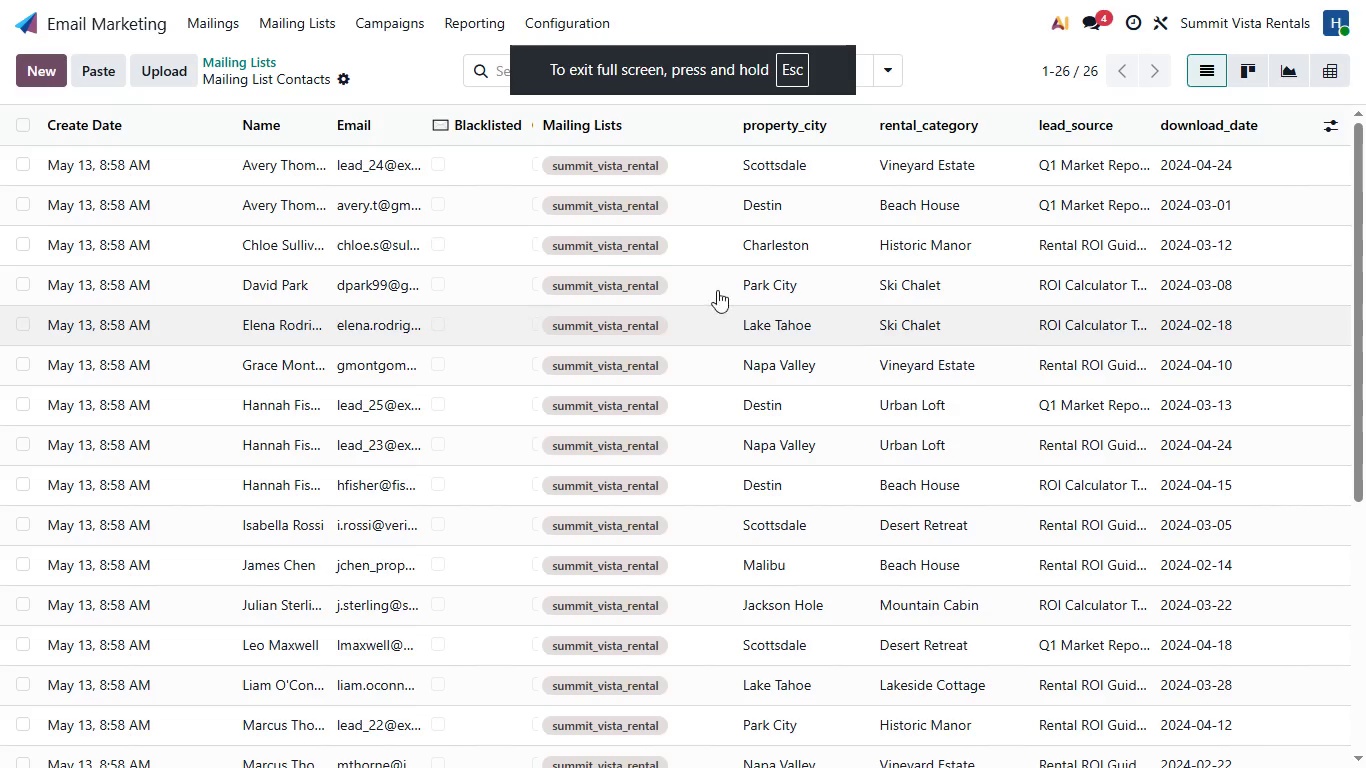 
key(Meta+PrintScreen)
 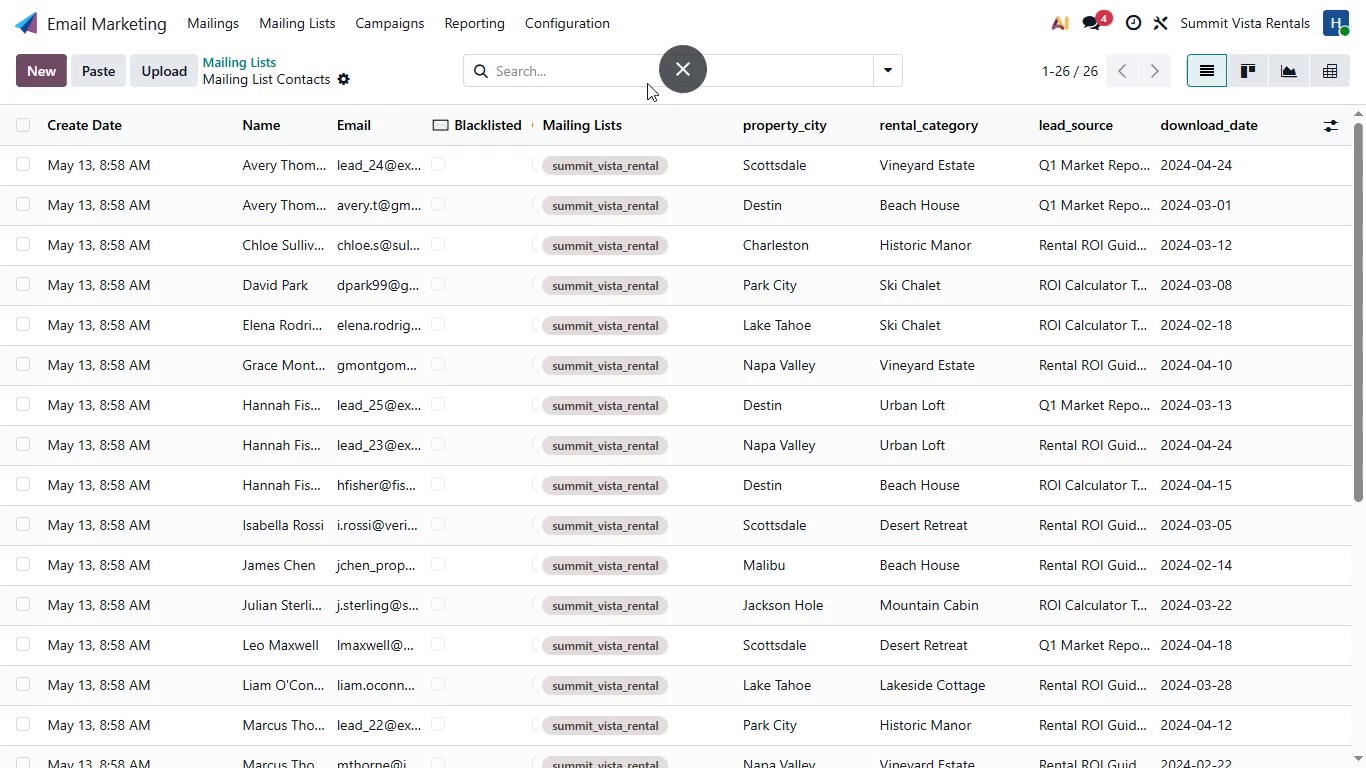 
left_click([674, 75])
 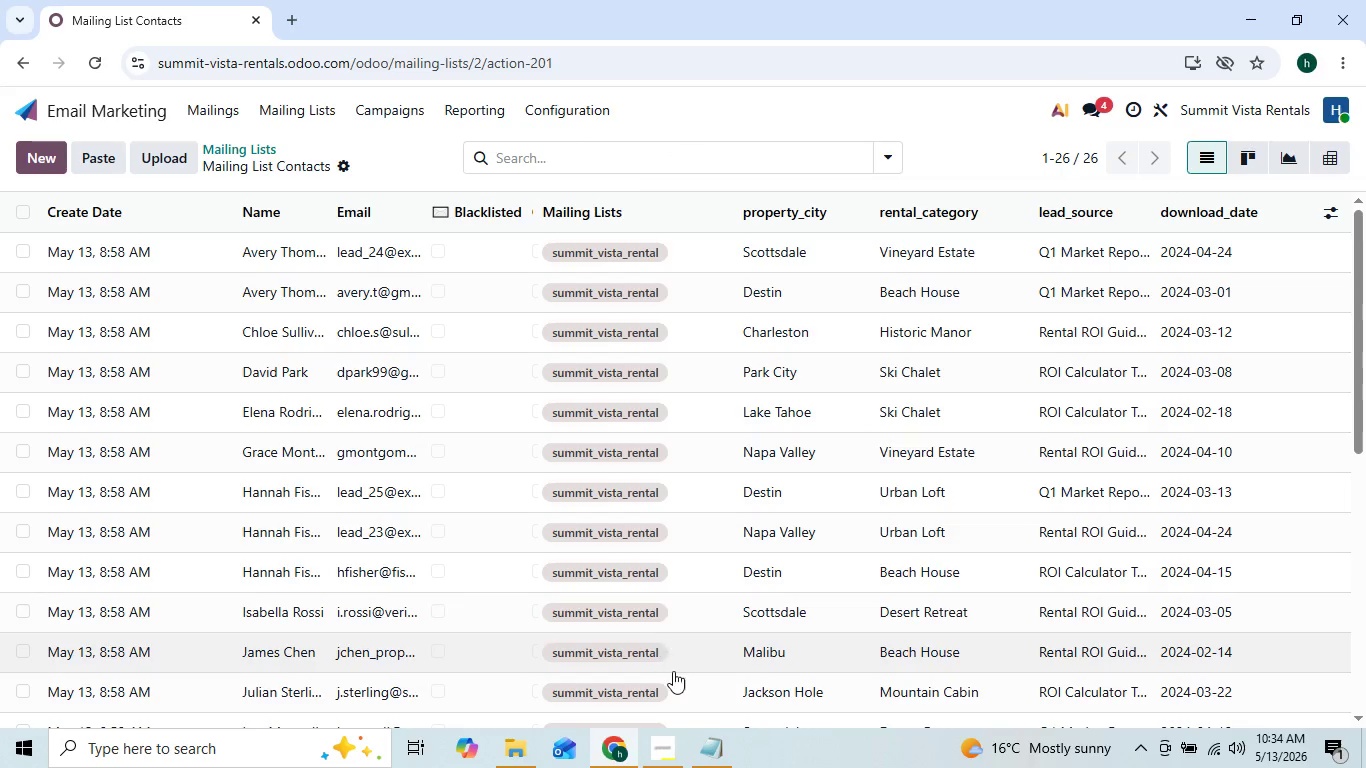 
wait(5.33)
 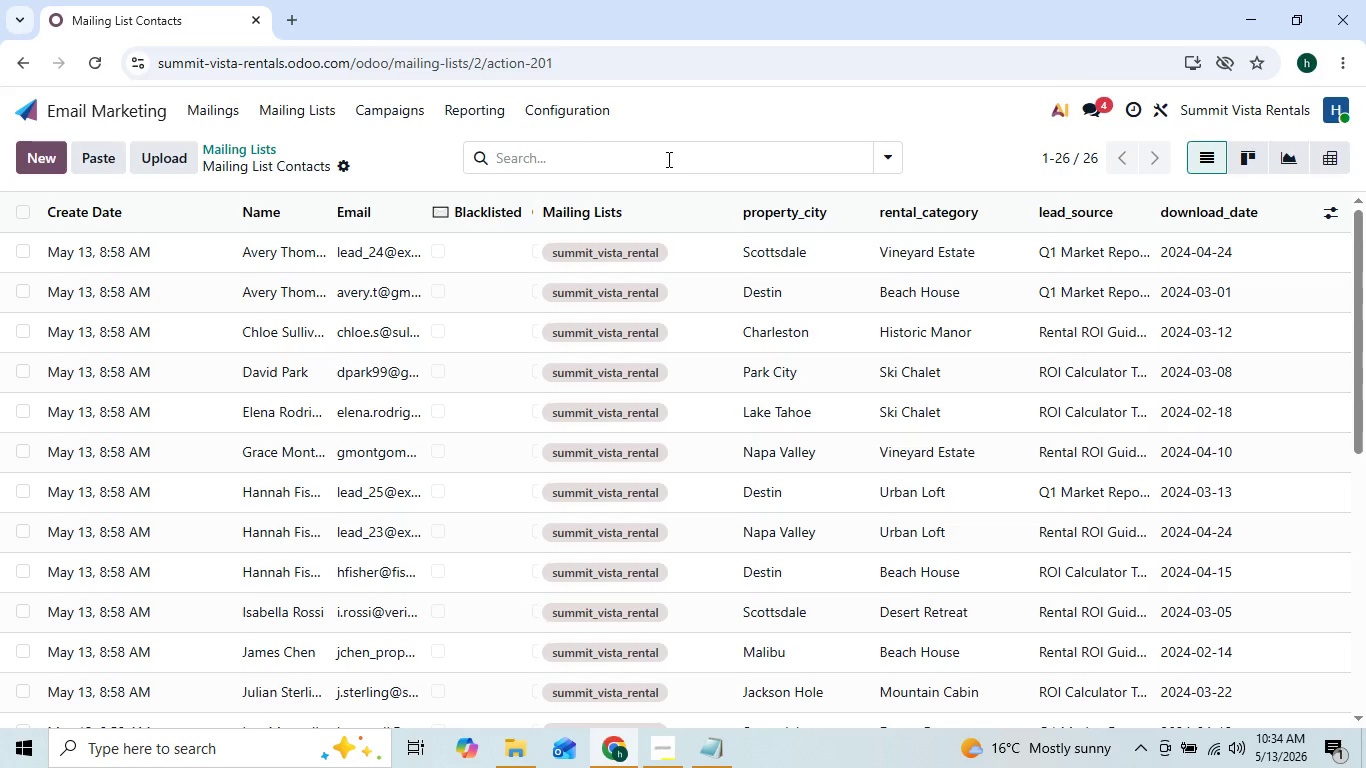 
left_click([662, 749])